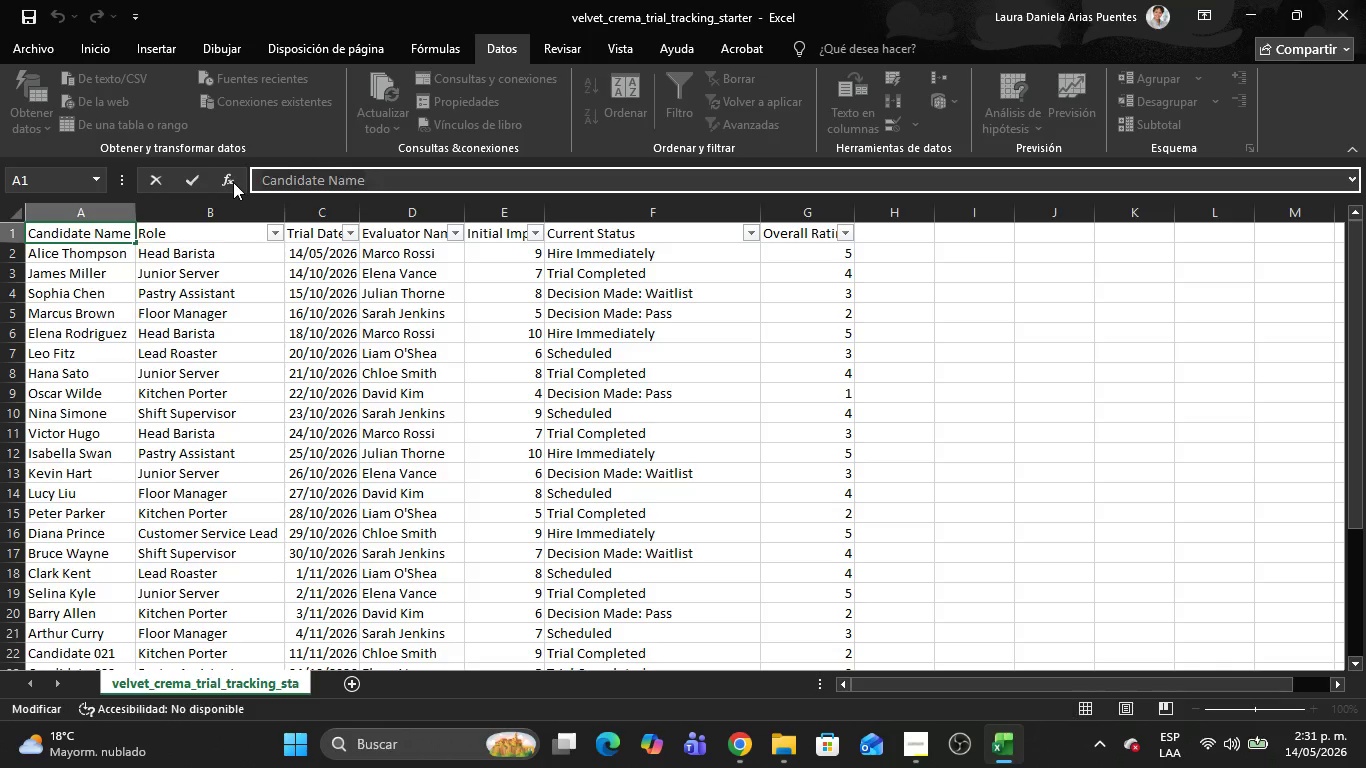 
key(Alt+AltLeft)
 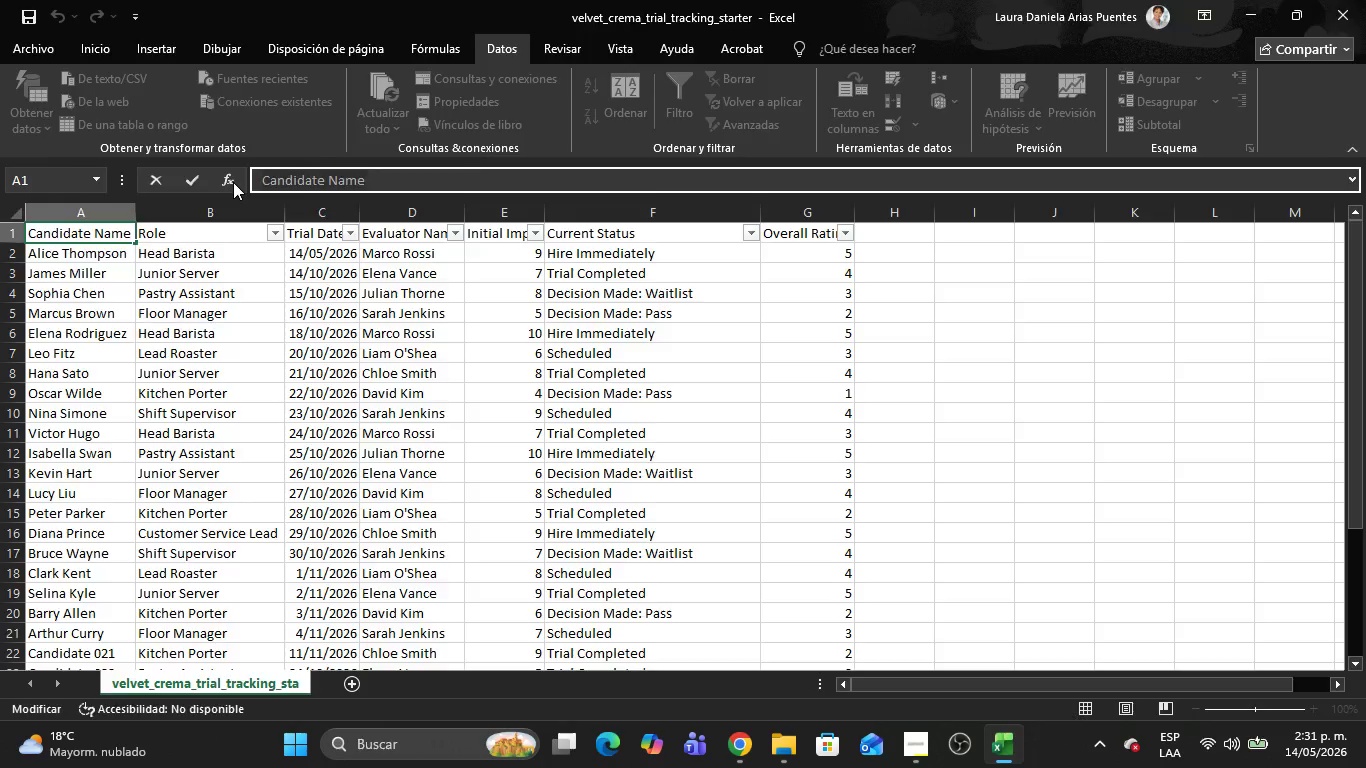 
key(Alt+Tab)
 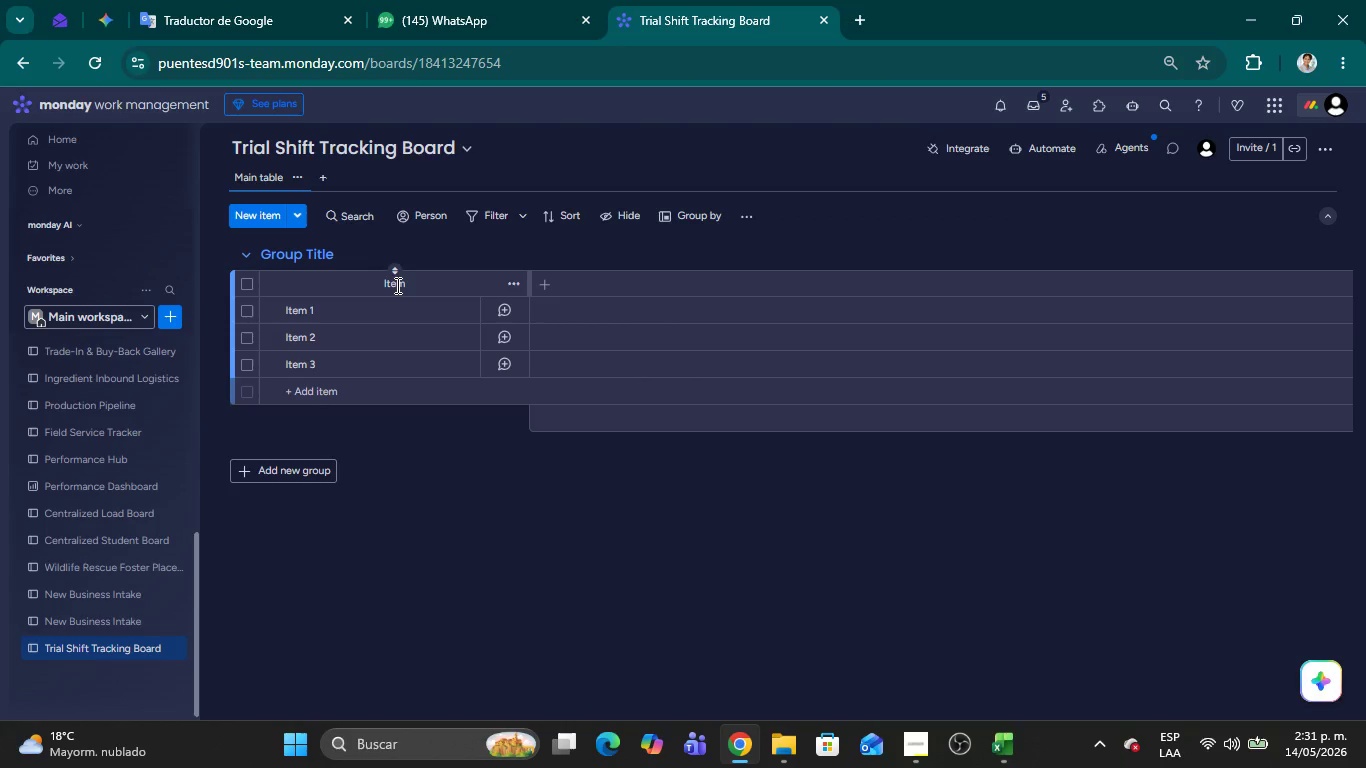 
double_click([396, 285])
 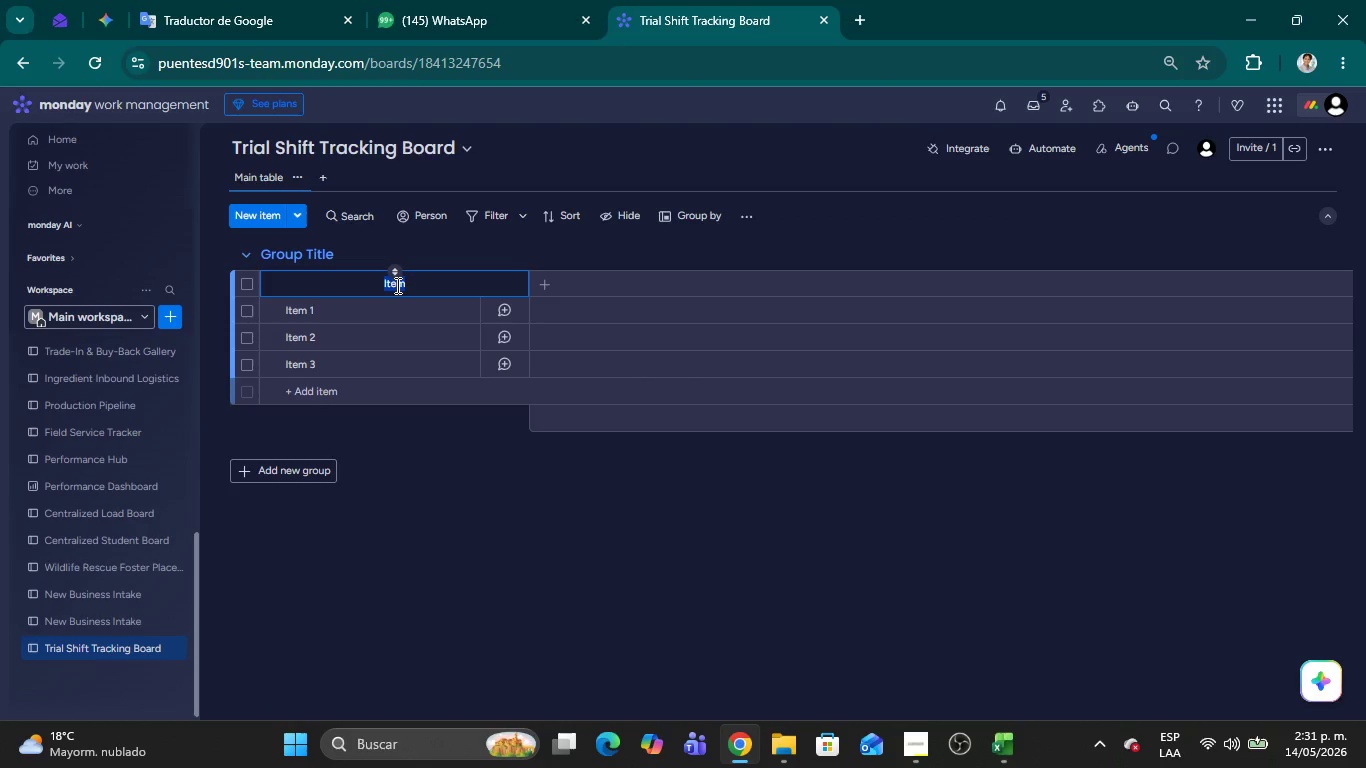 
key(Control+V)
 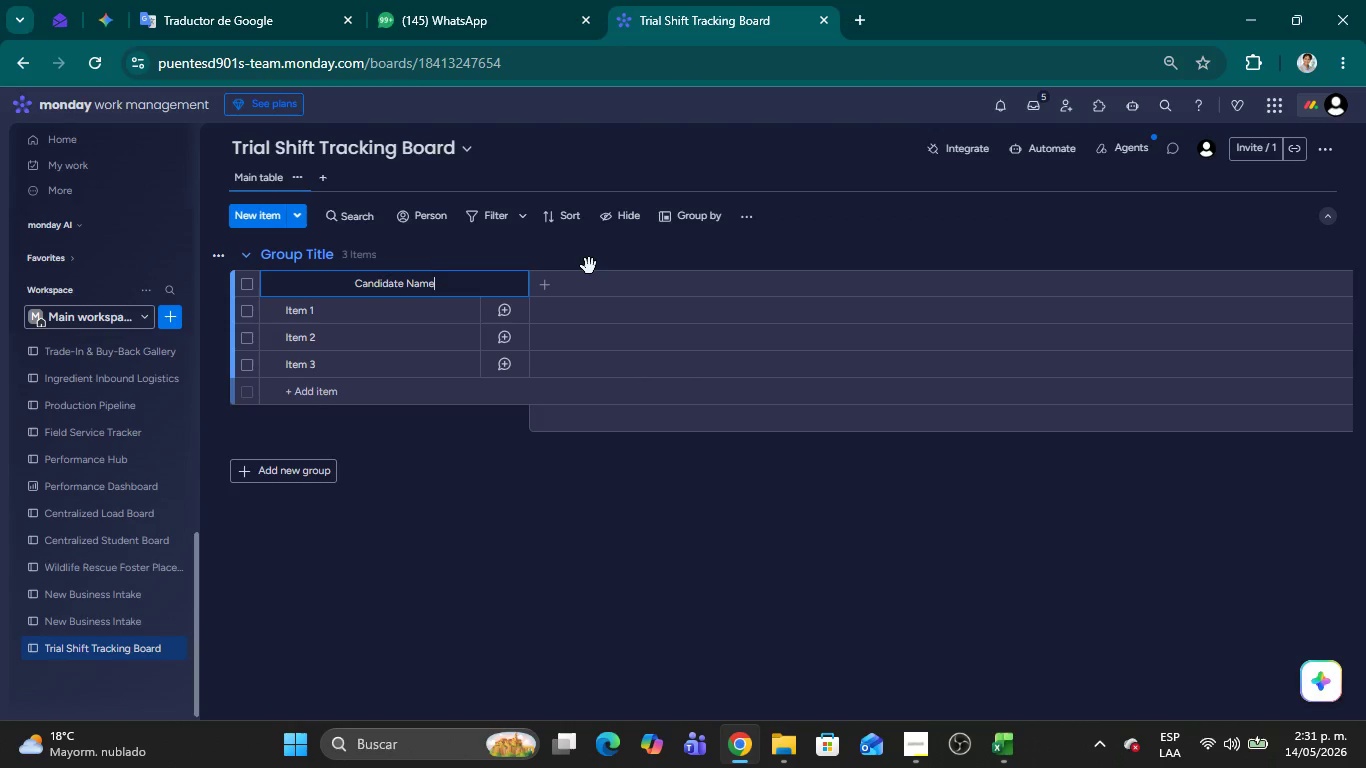 
left_click([591, 265])
 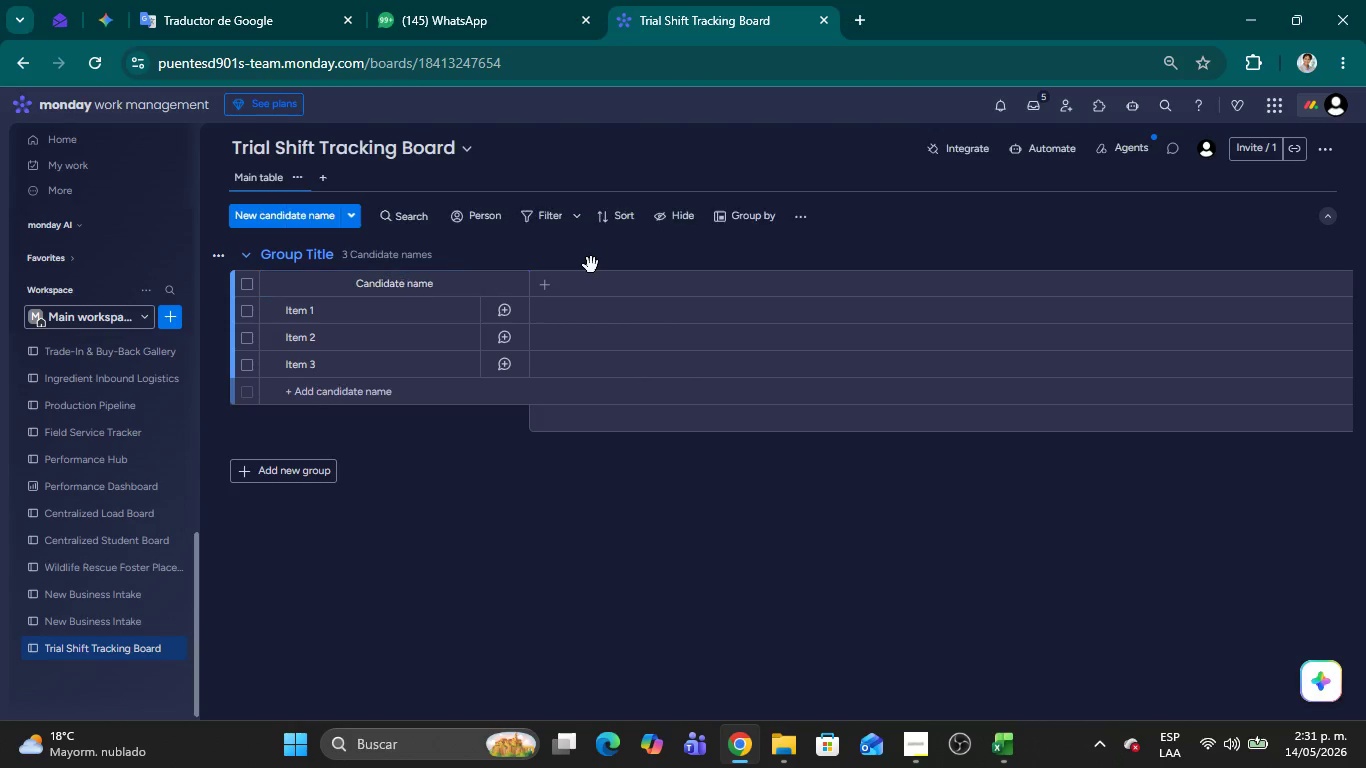 
key(Alt+AltLeft)
 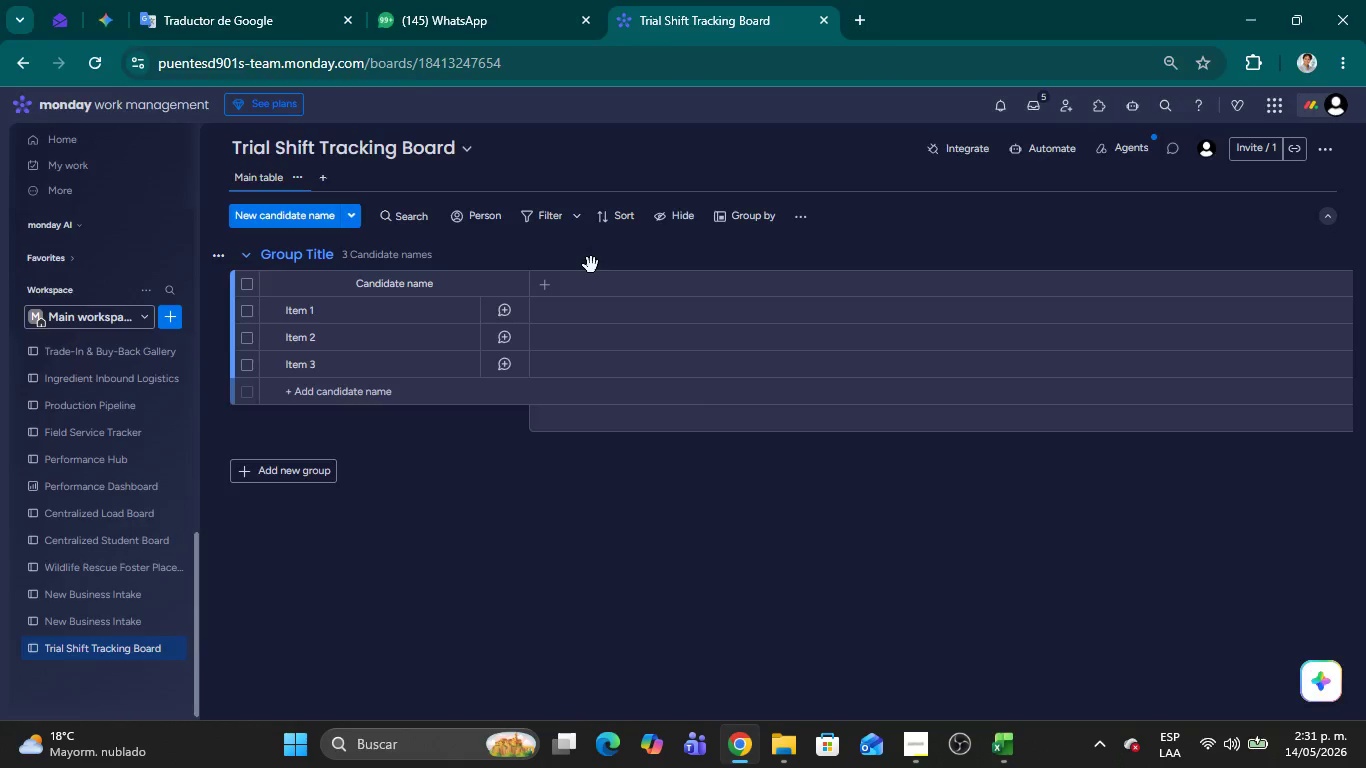 
key(Alt+Tab)
 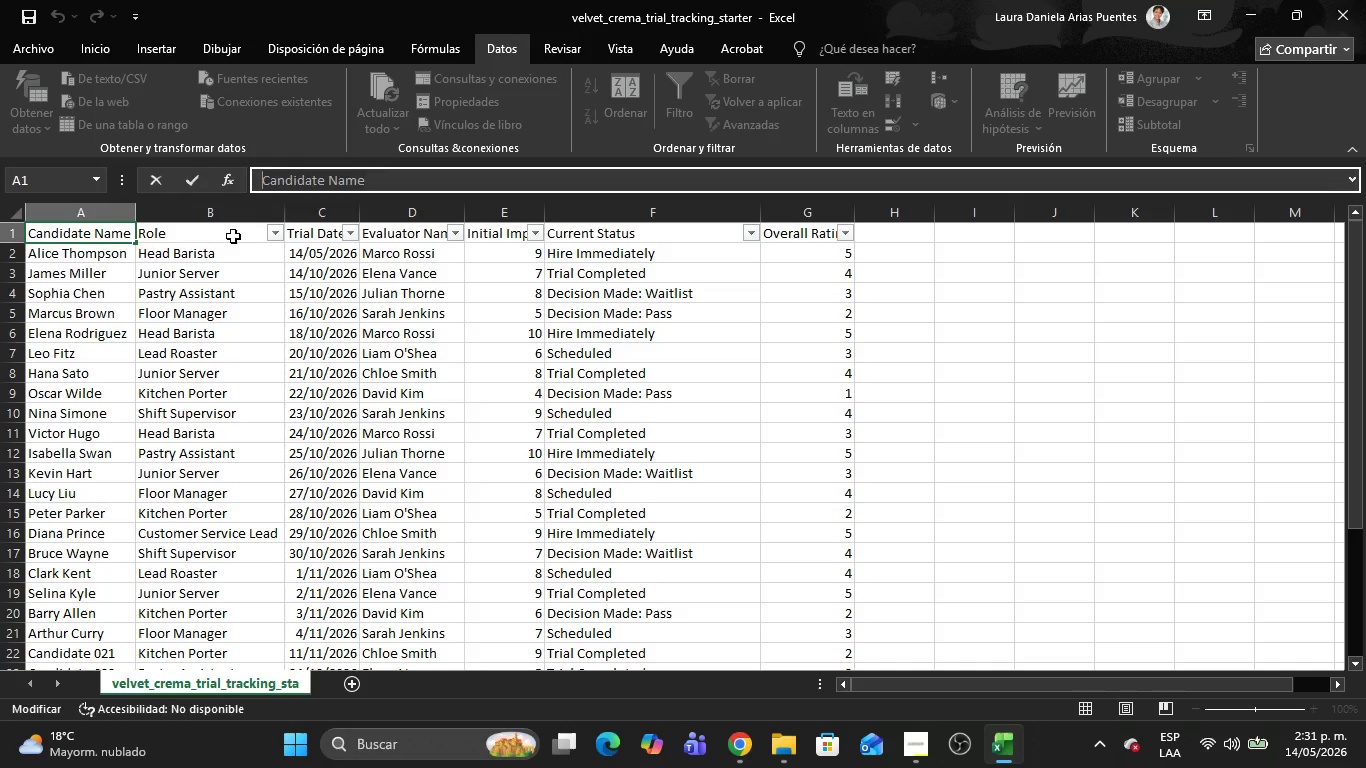 
left_click([232, 236])
 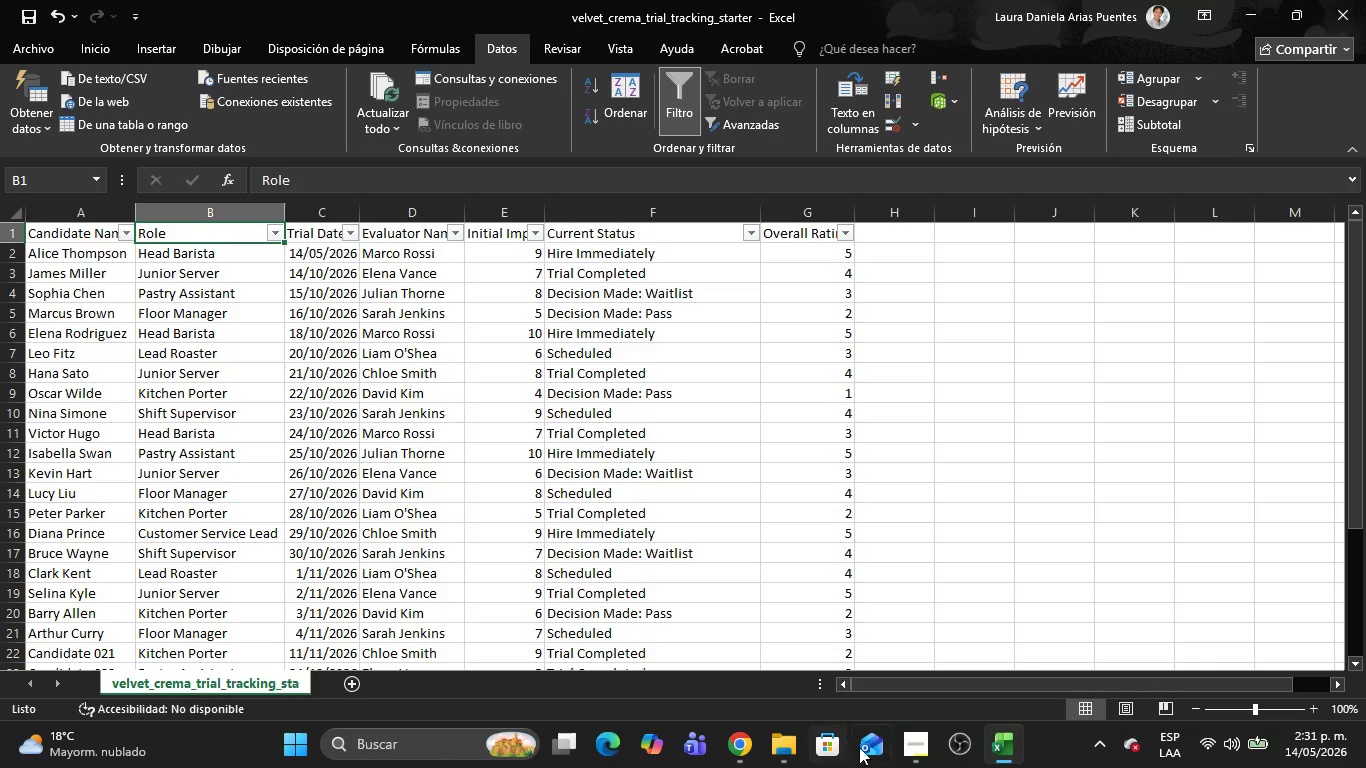 
left_click([909, 755])